 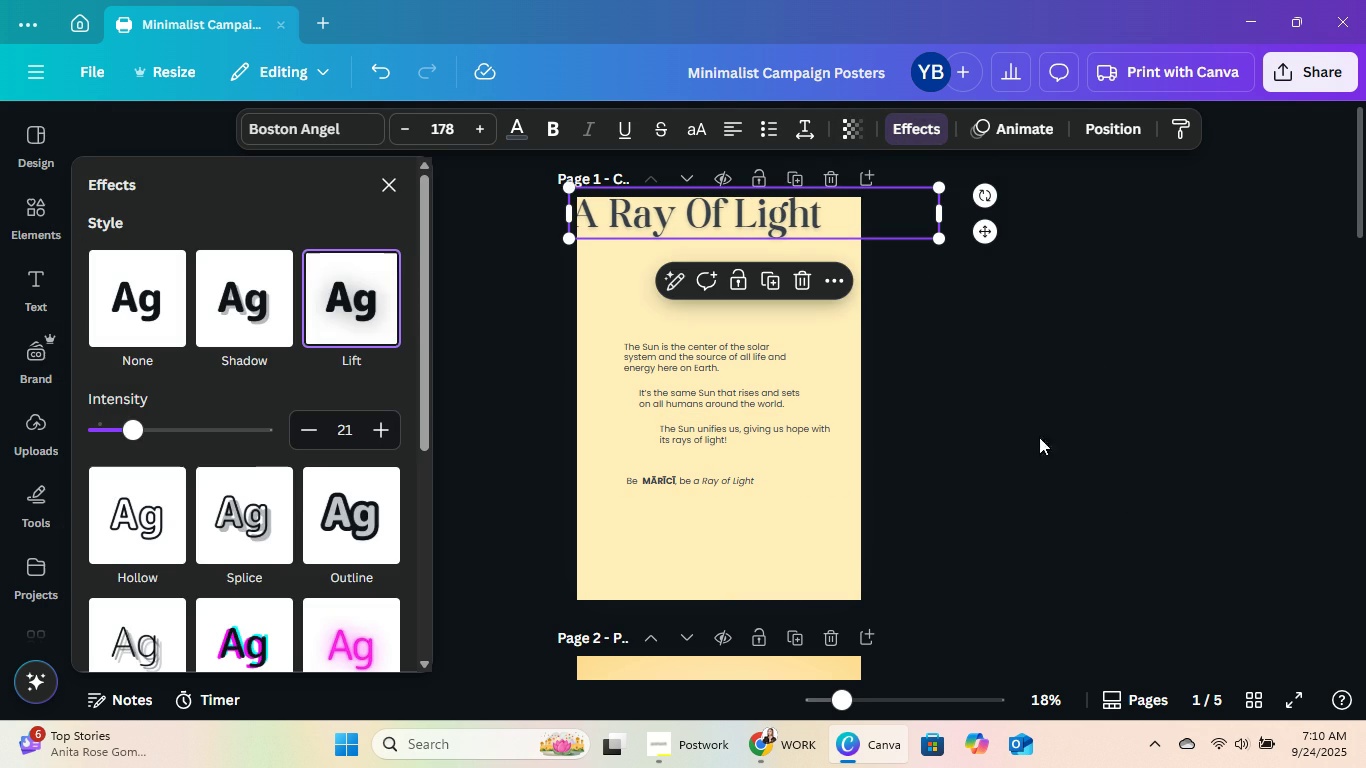 
left_click([271, 516])
 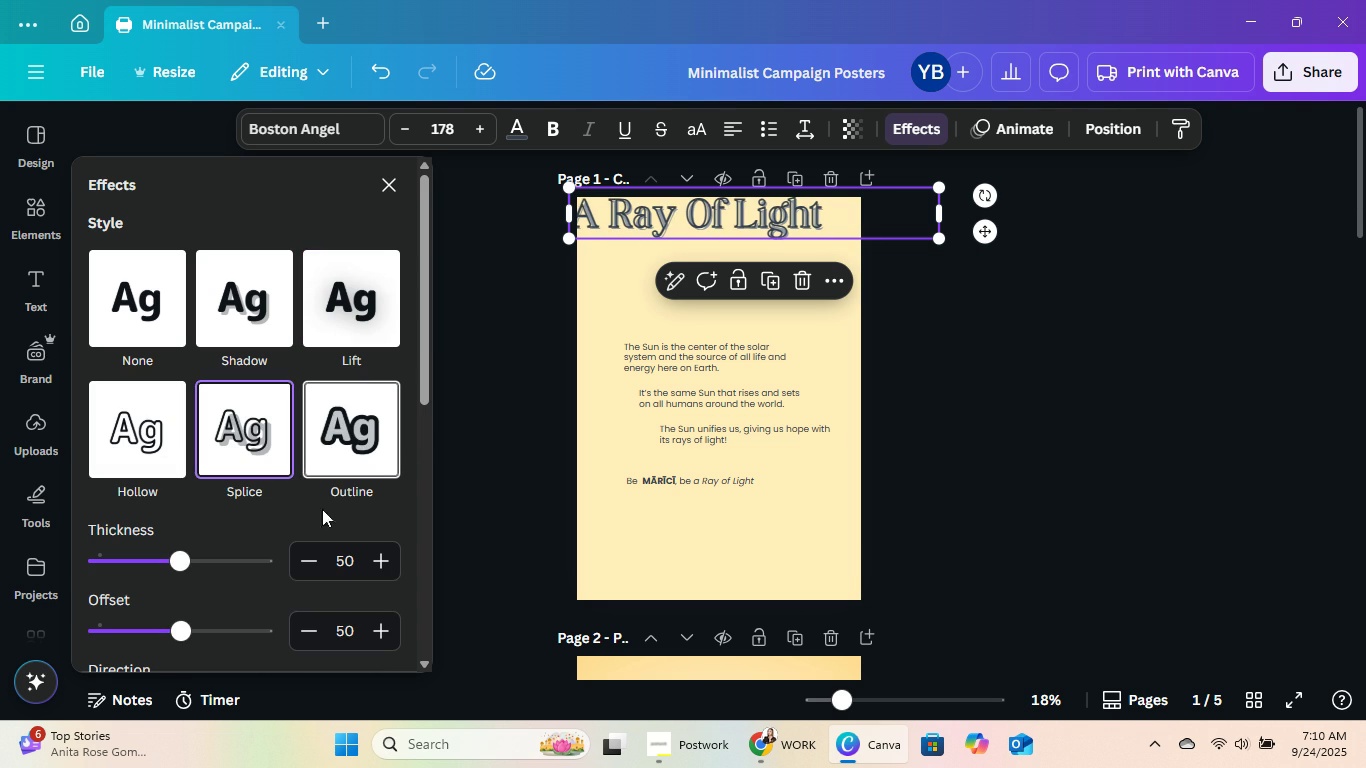 
scroll: coordinate [164, 393], scroll_direction: up, amount: 1.0
 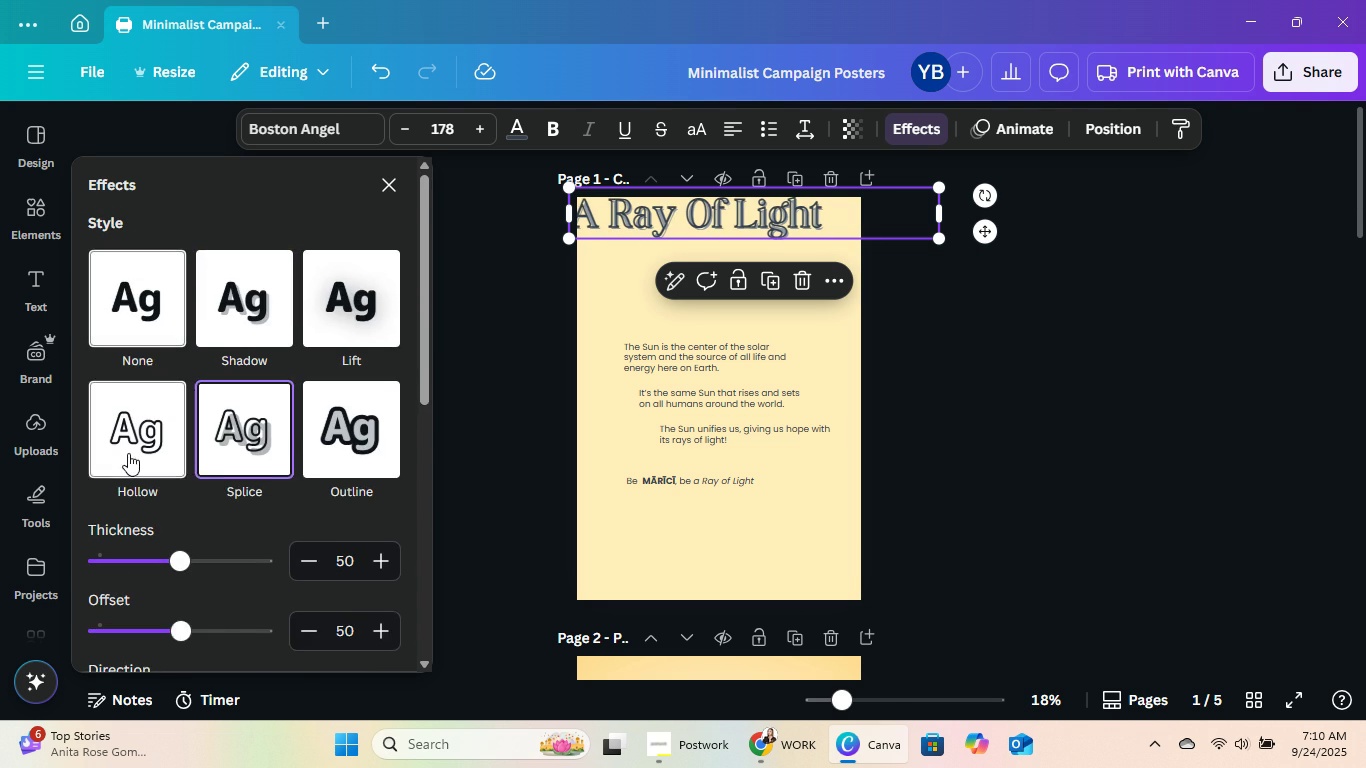 
left_click([128, 453])
 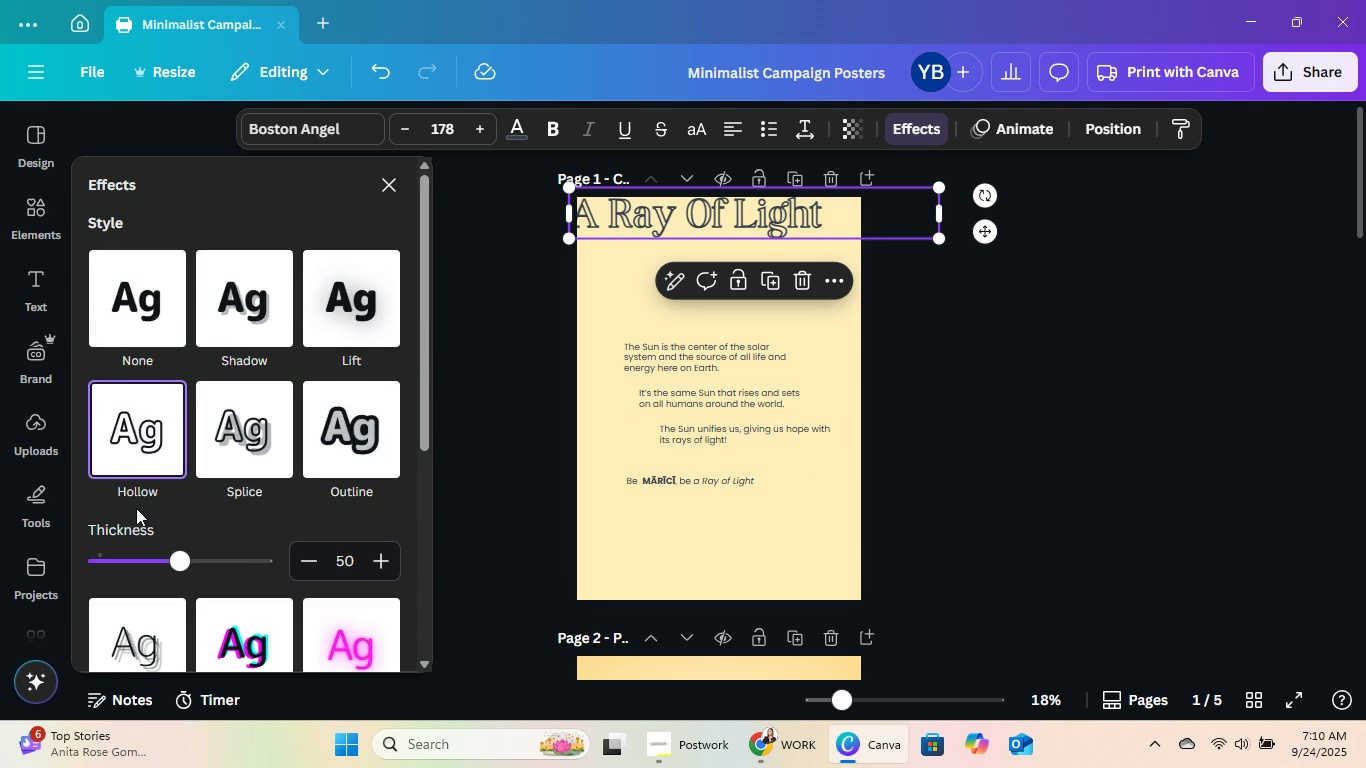 
scroll: coordinate [405, 436], scroll_direction: down, amount: 3.0